 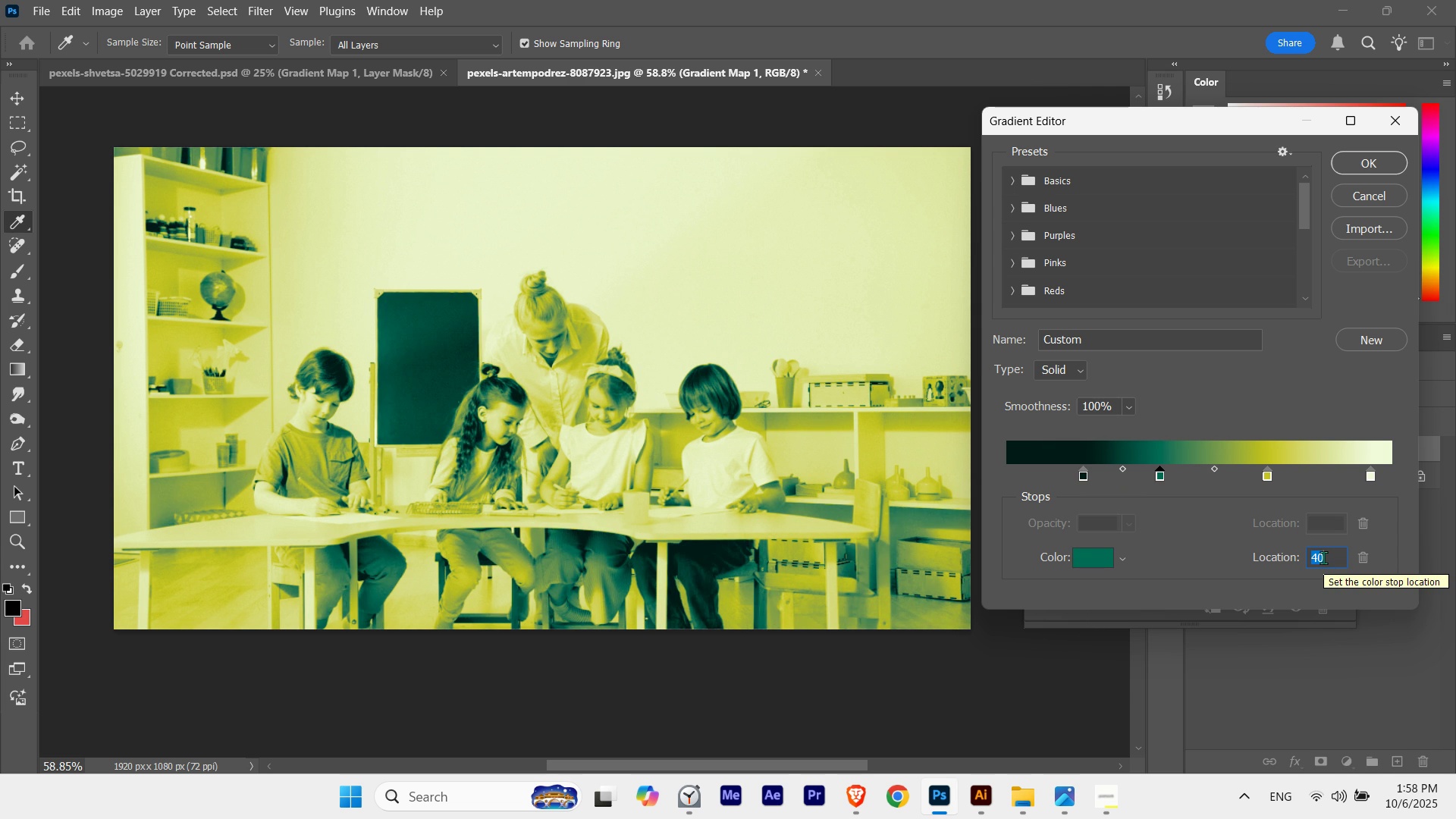 
scroll: coordinate [1323, 557], scroll_direction: up, amount: 6.0
 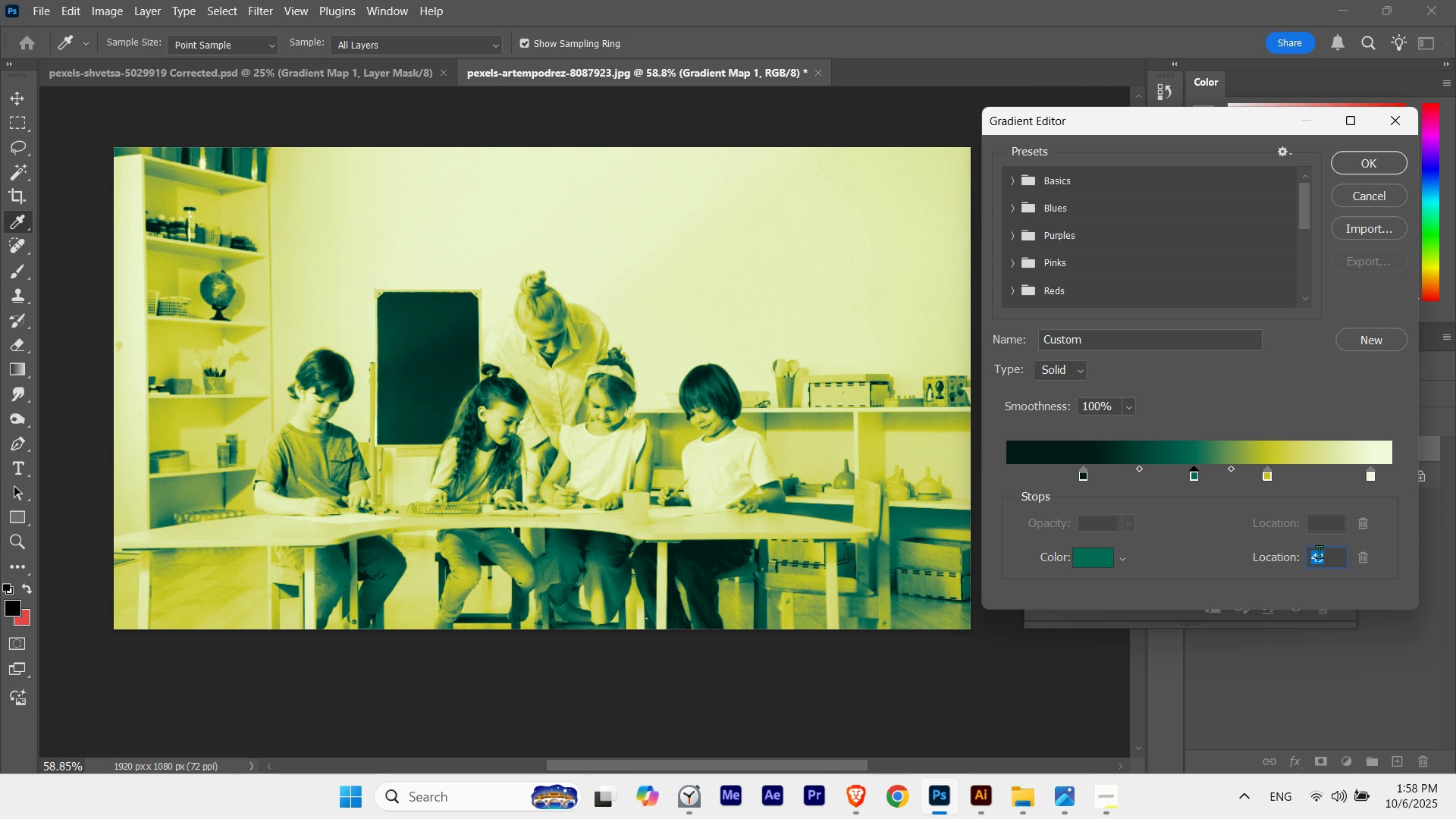 
left_click([1266, 478])
 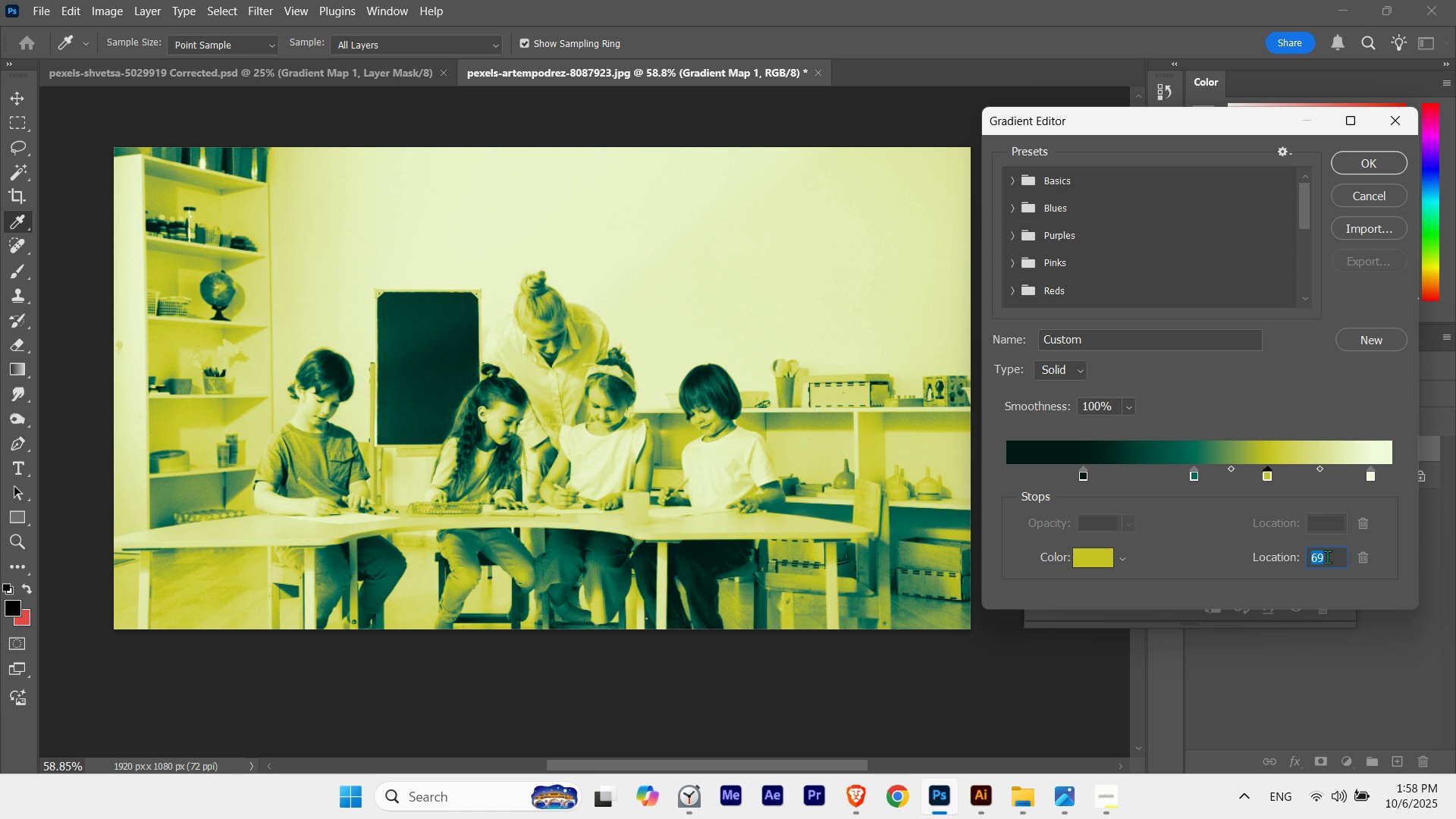 
scroll: coordinate [1327, 557], scroll_direction: up, amount: 7.0
 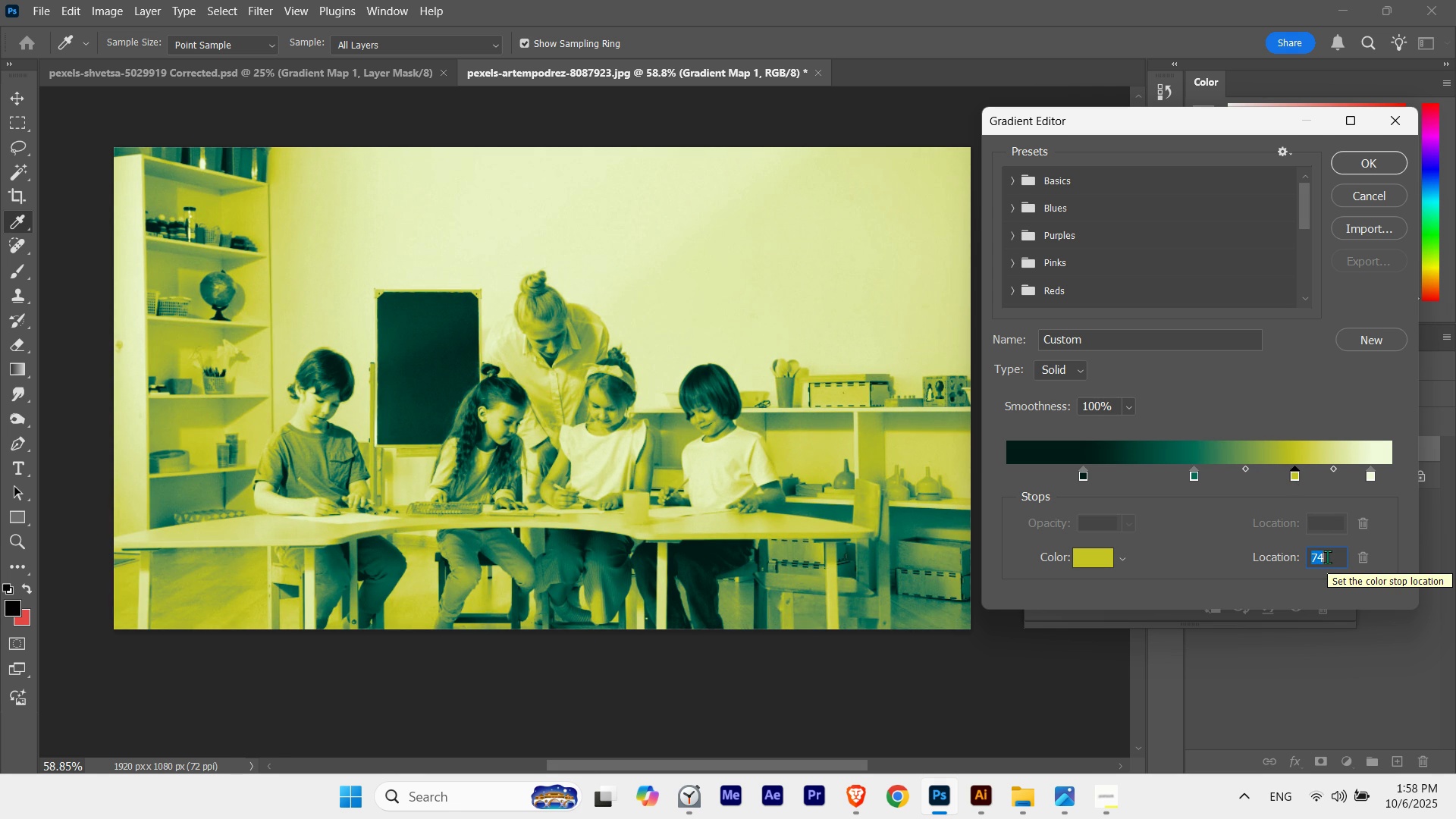 
scroll: coordinate [1327, 557], scroll_direction: down, amount: 6.0
 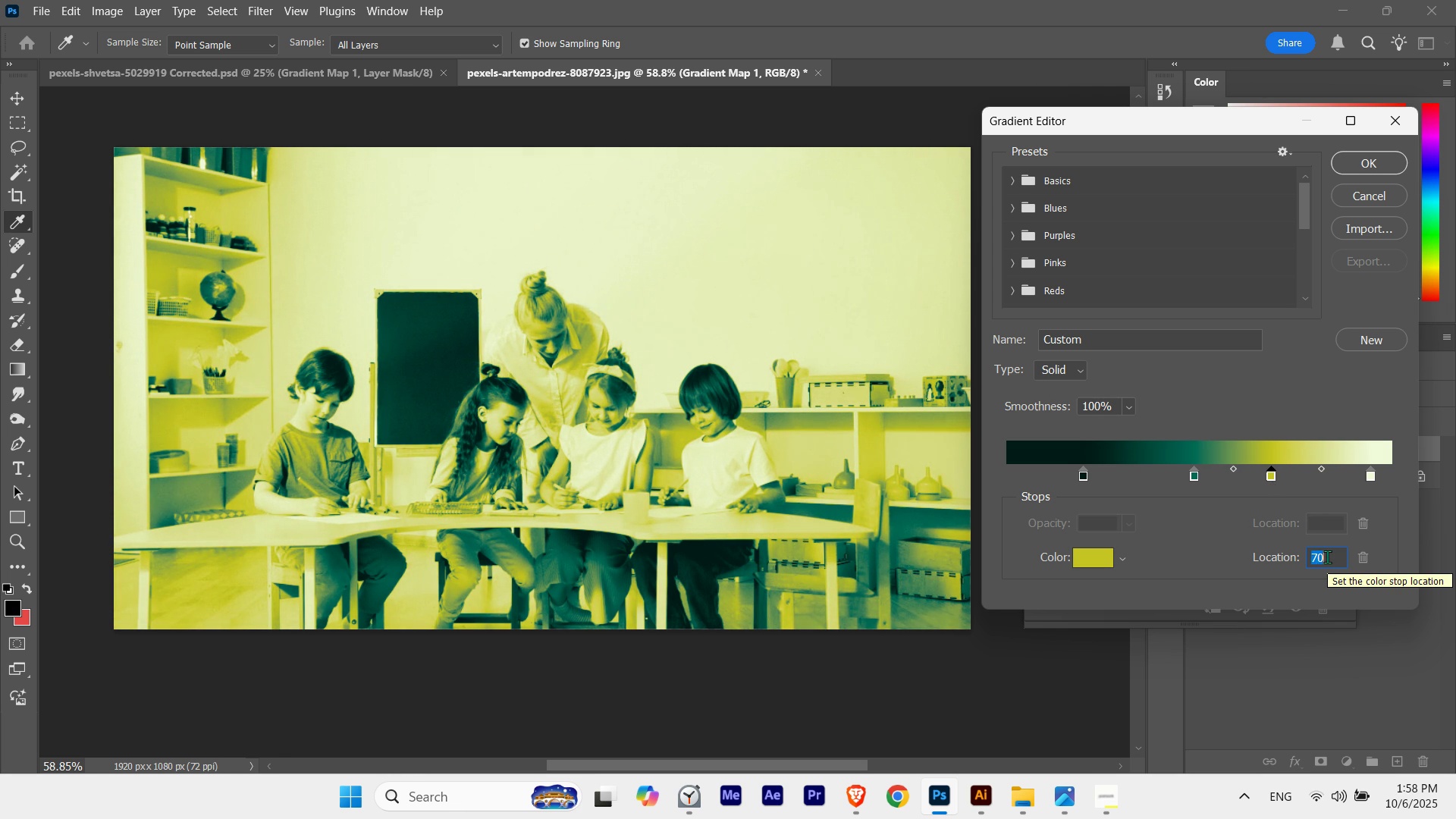 
scroll: coordinate [1327, 557], scroll_direction: up, amount: 2.0
 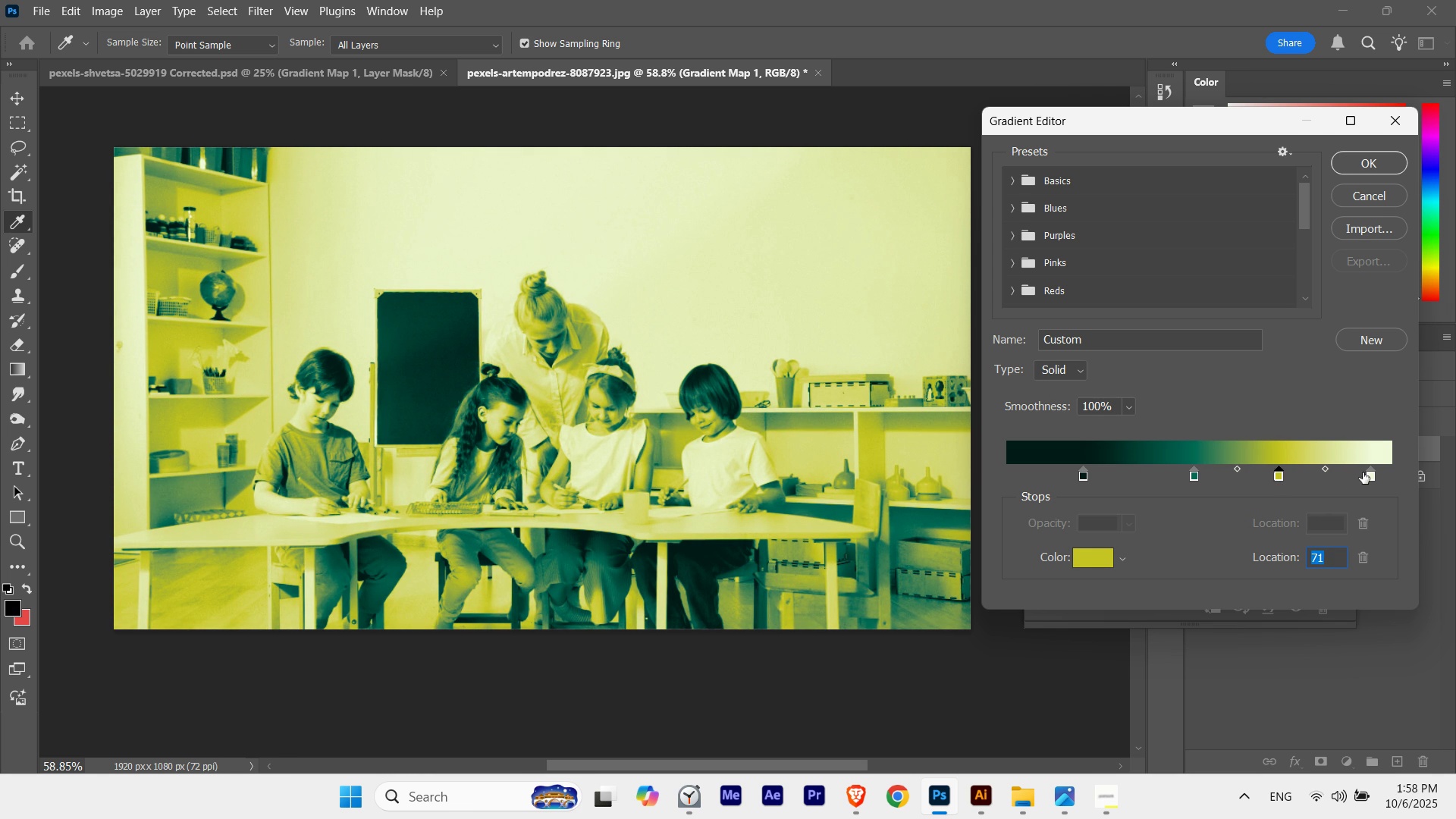 
left_click([1368, 475])
 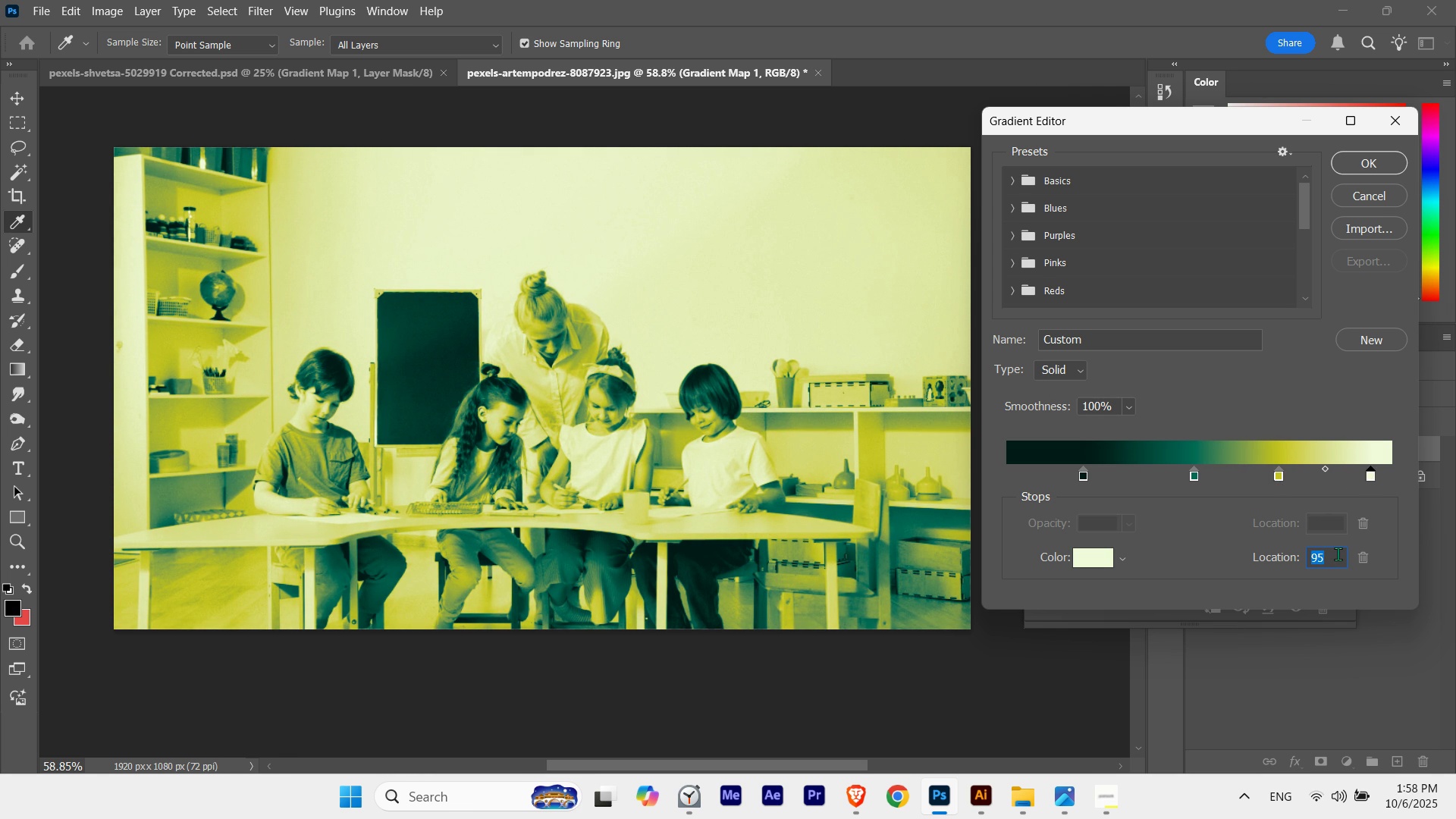 
scroll: coordinate [1338, 554], scroll_direction: down, amount: 4.0
 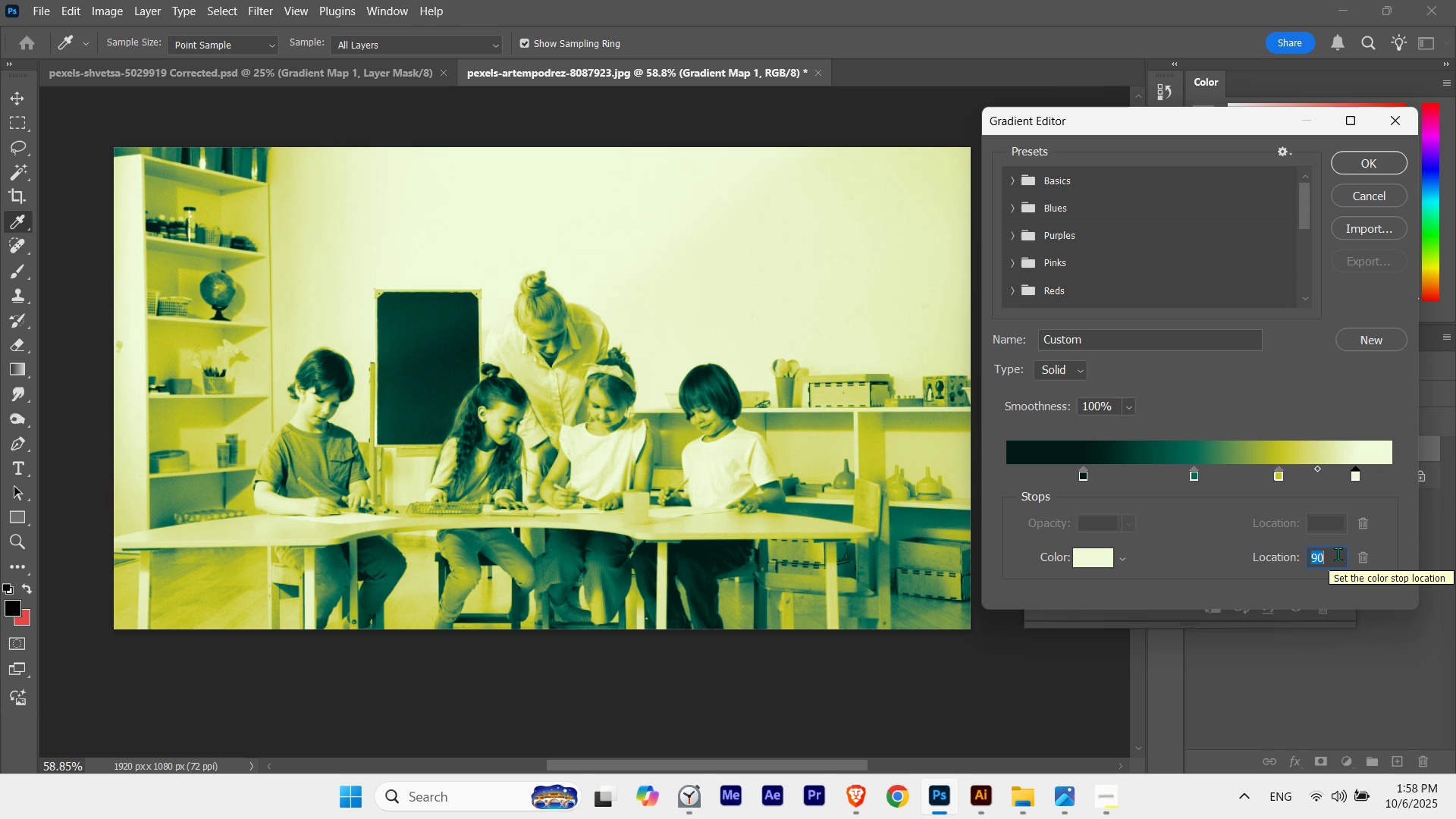 
left_click([1359, 162])
 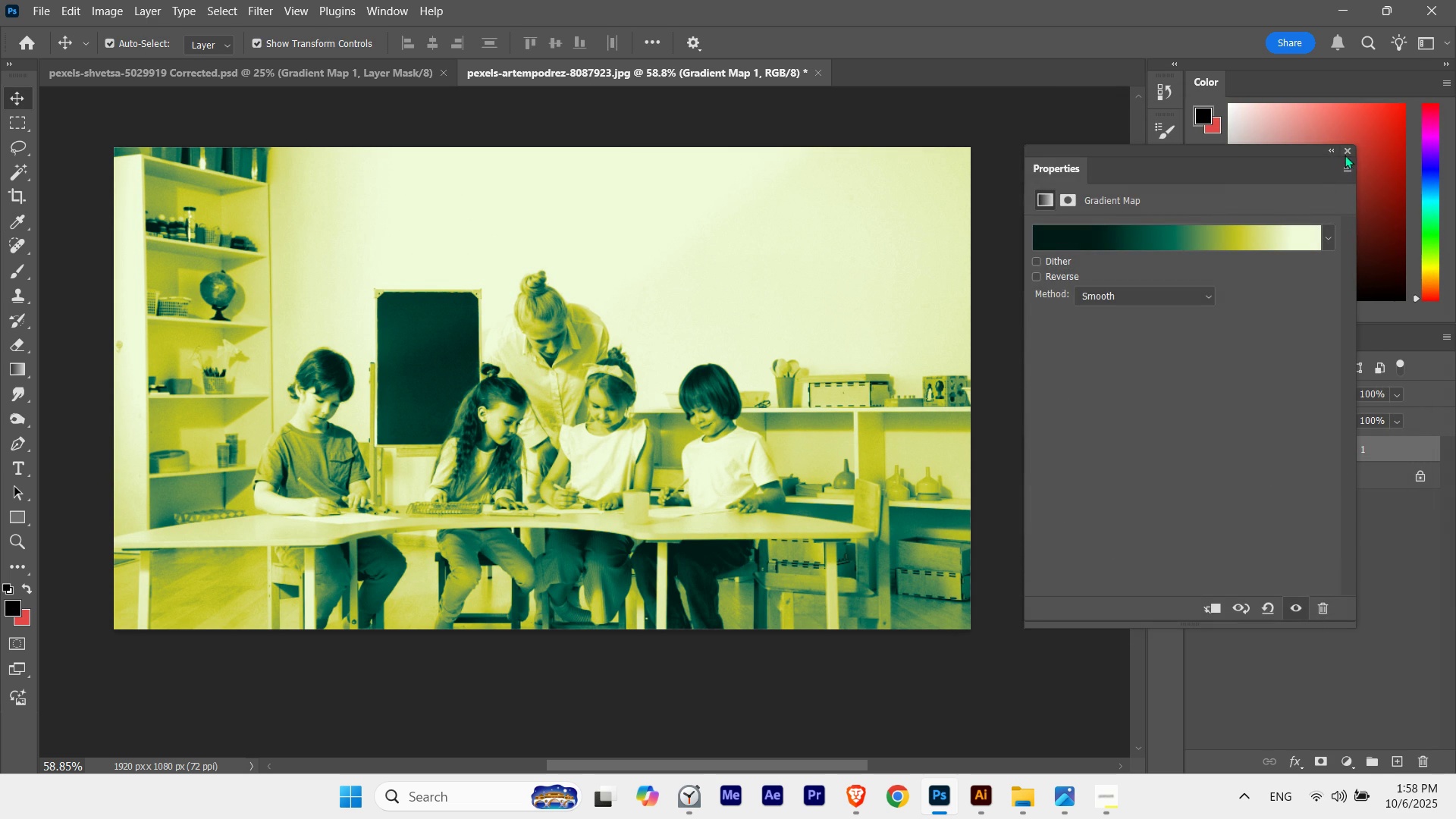 
left_click([1351, 148])
 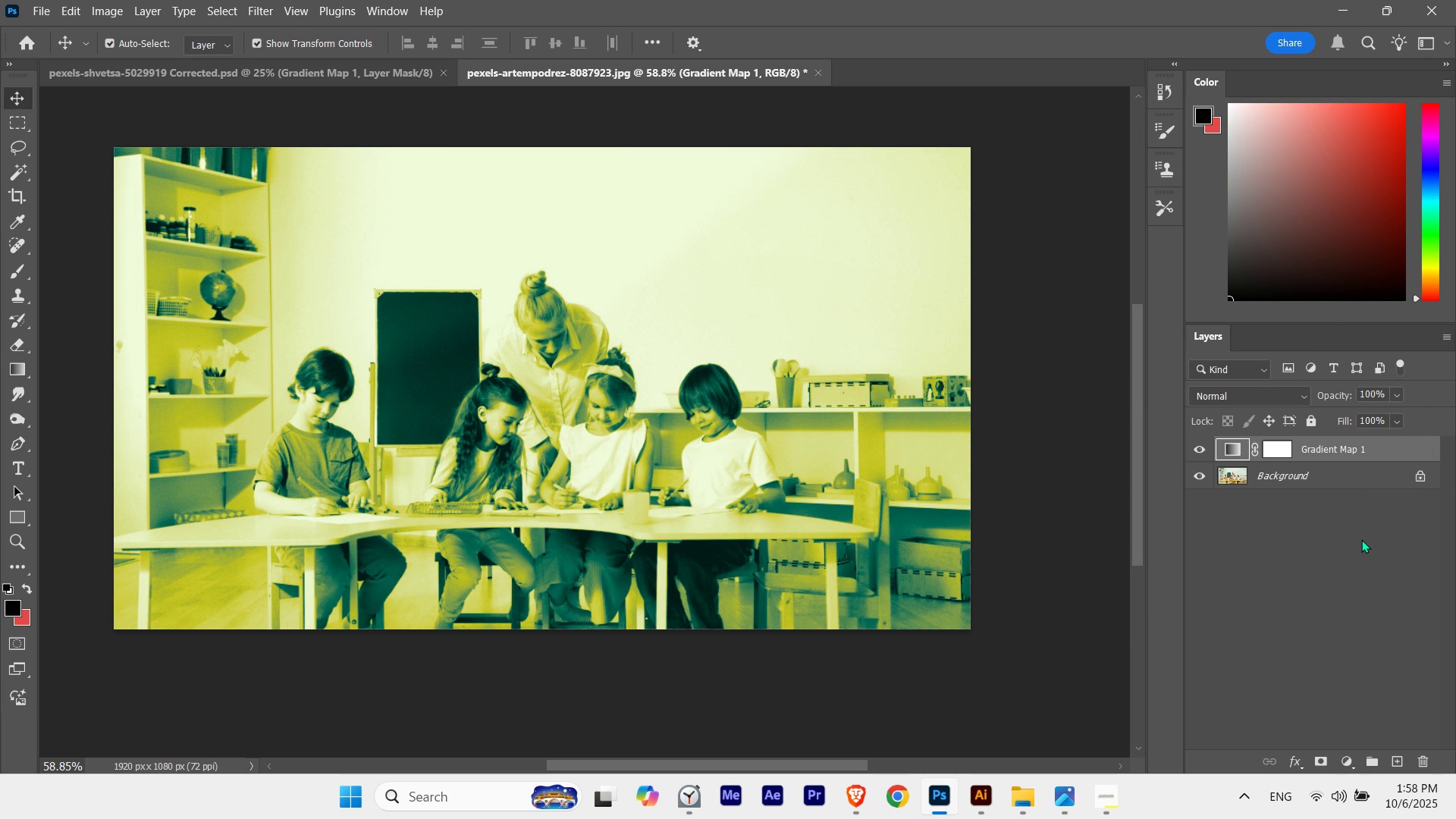 
key(V)
 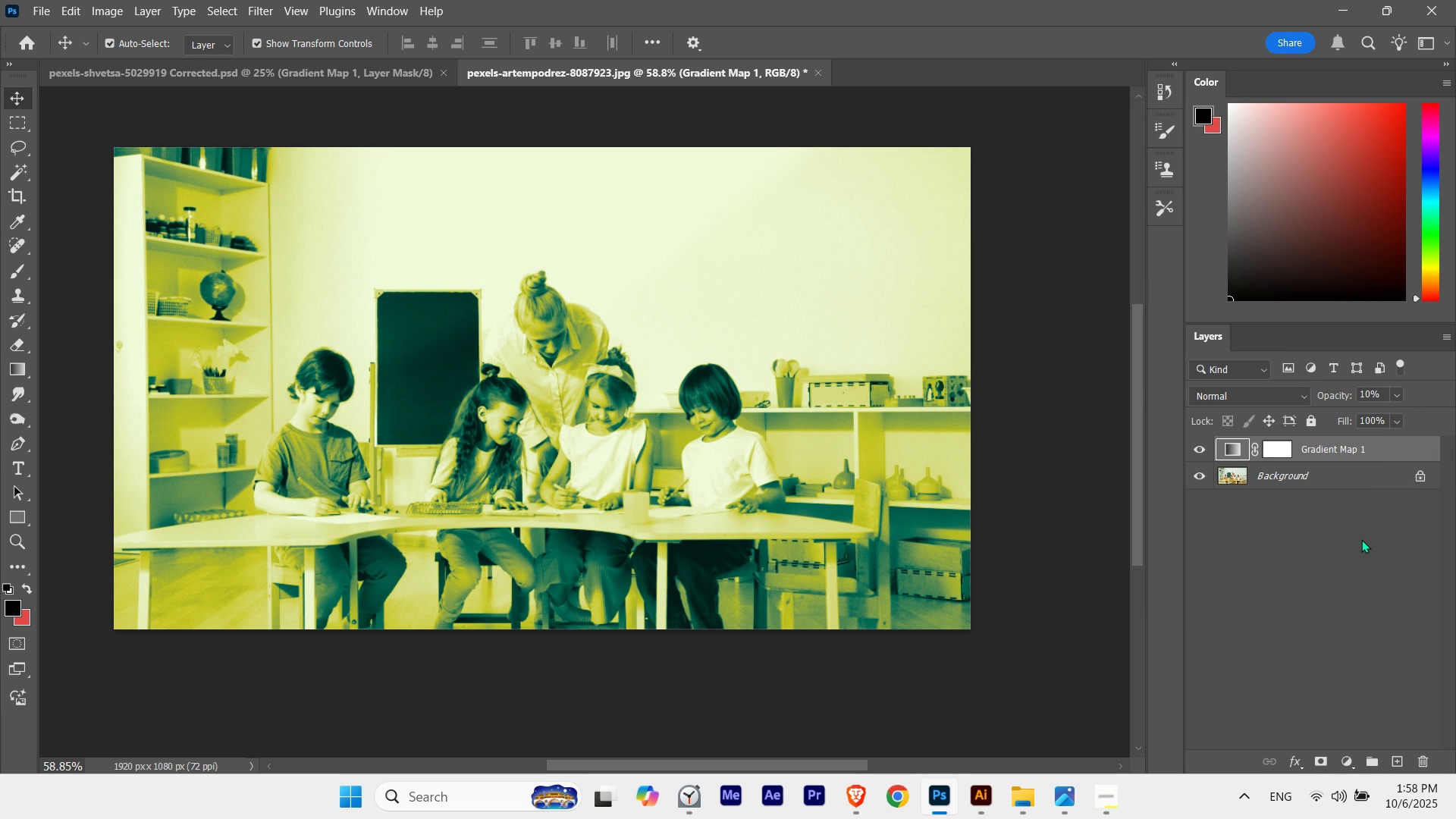 
key(Numpad1)
 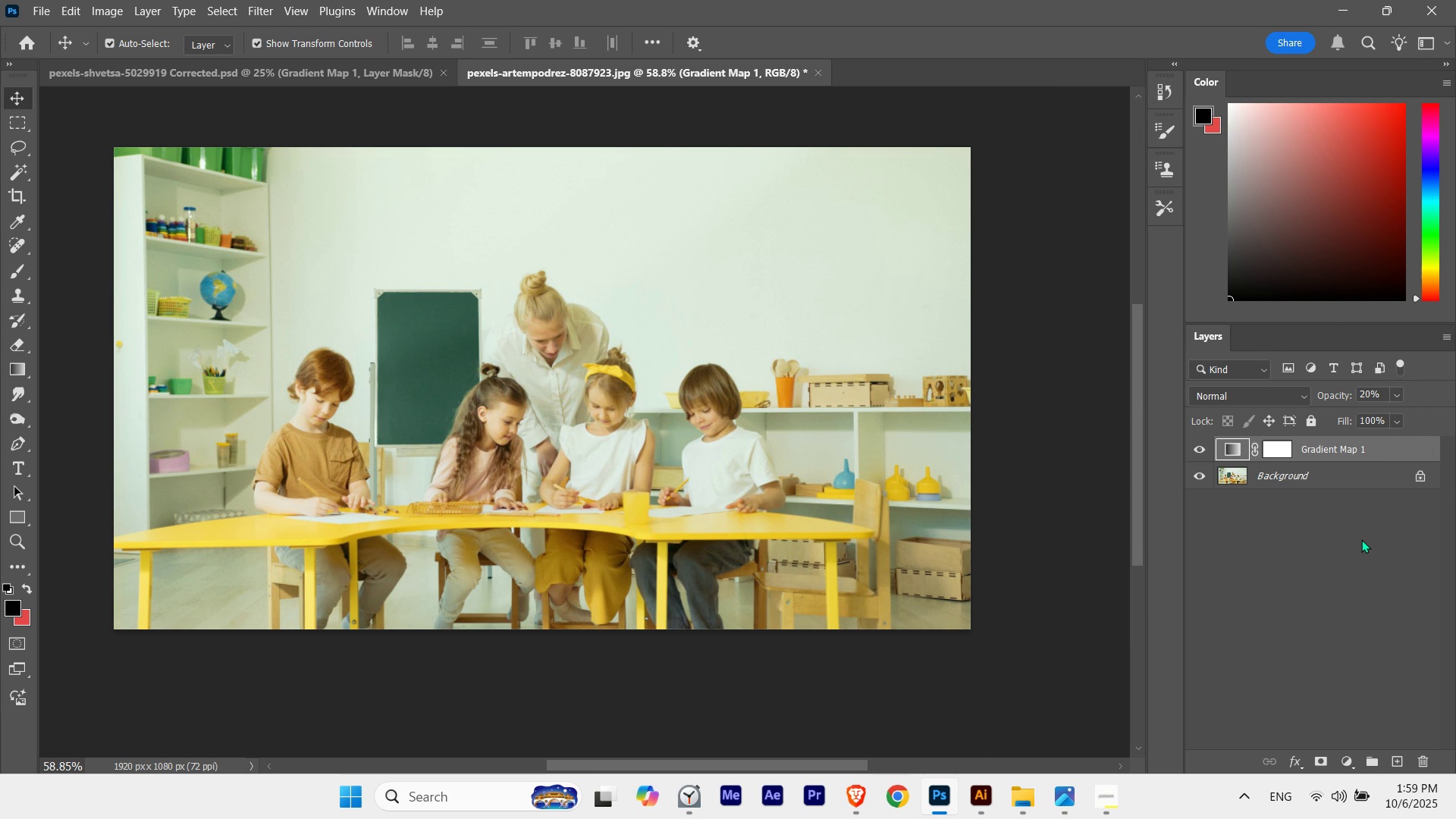 
key(Numpad2)
 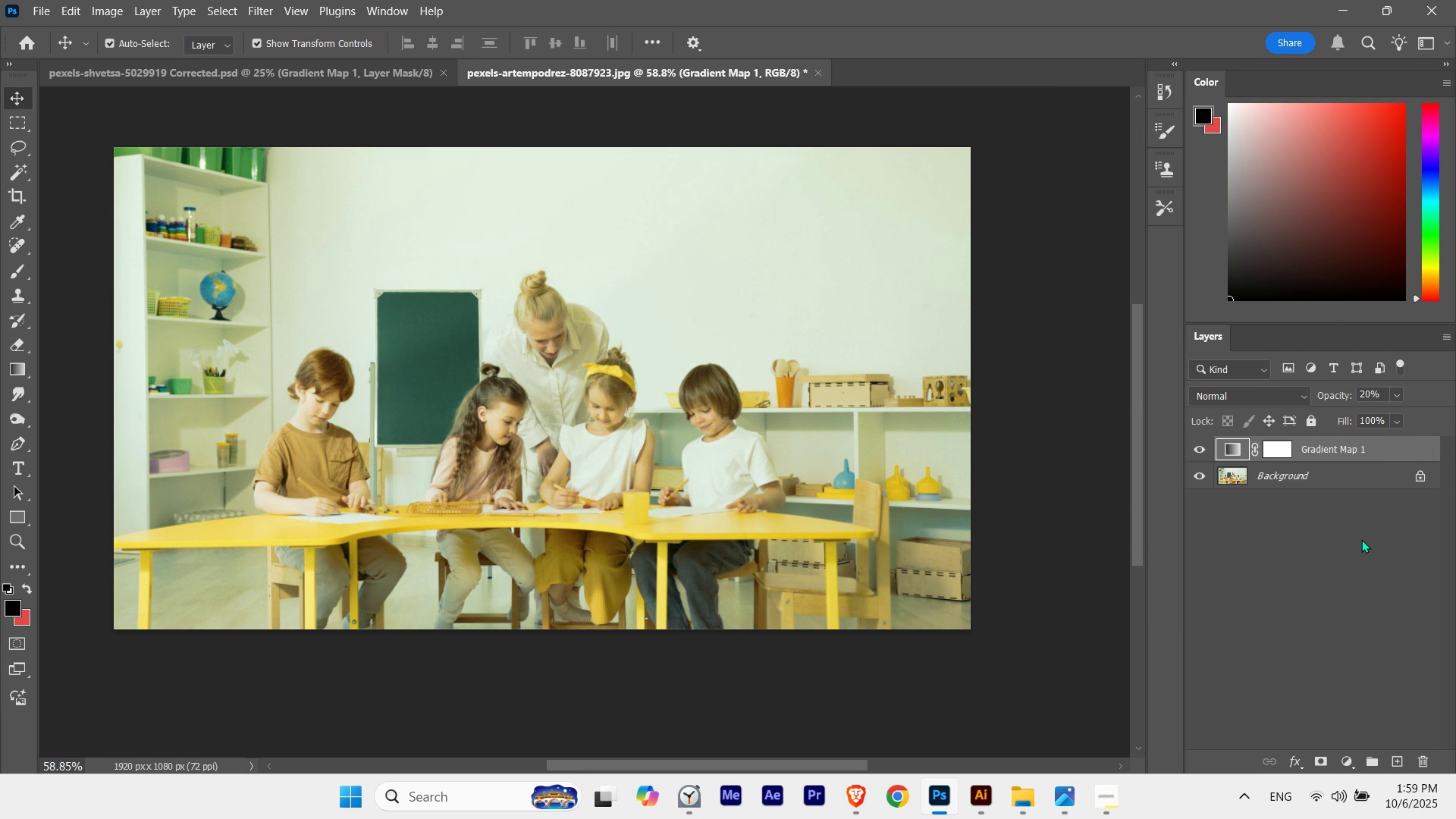 
key(Numpad3)
 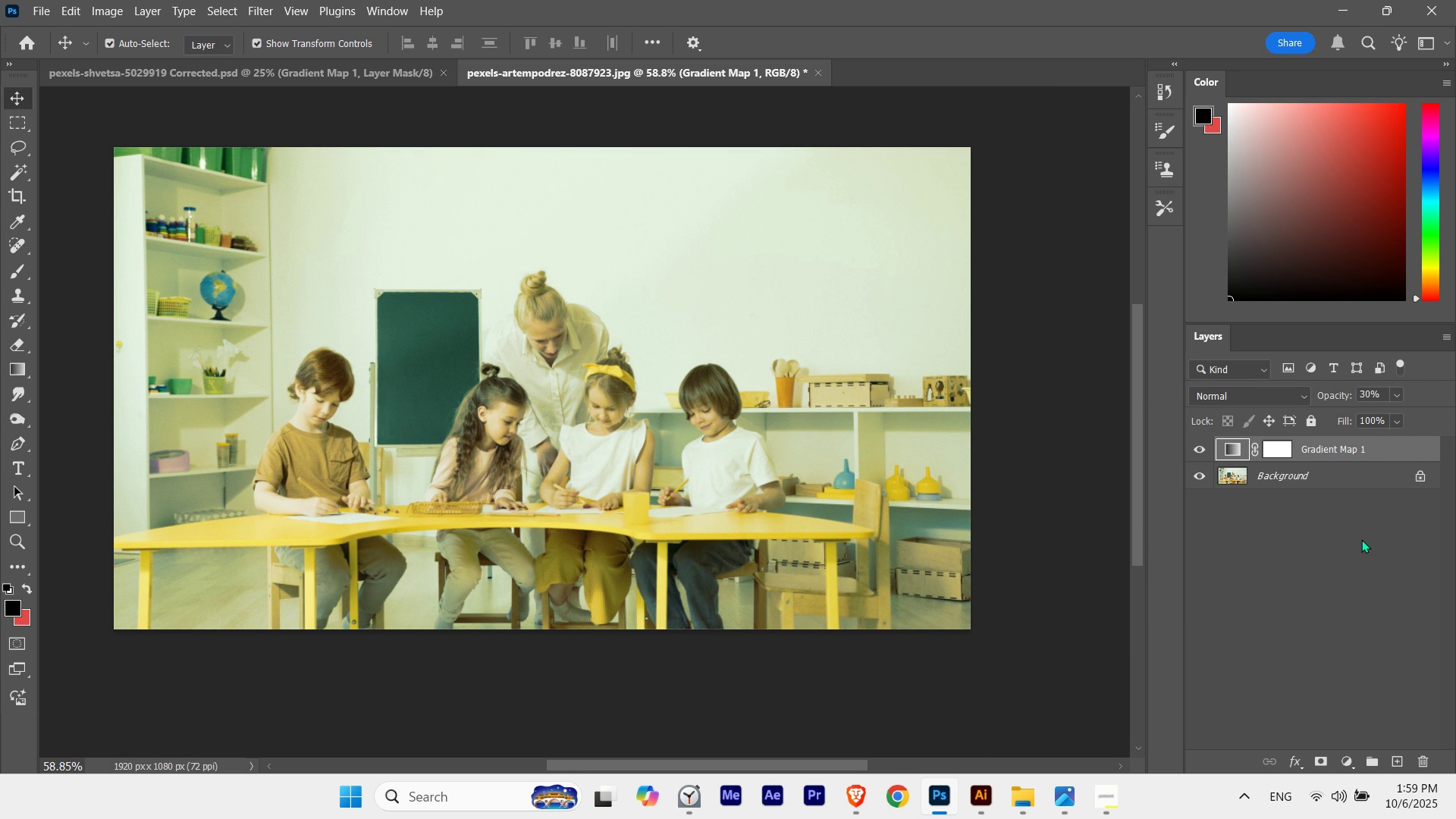 
key(Numpad2)
 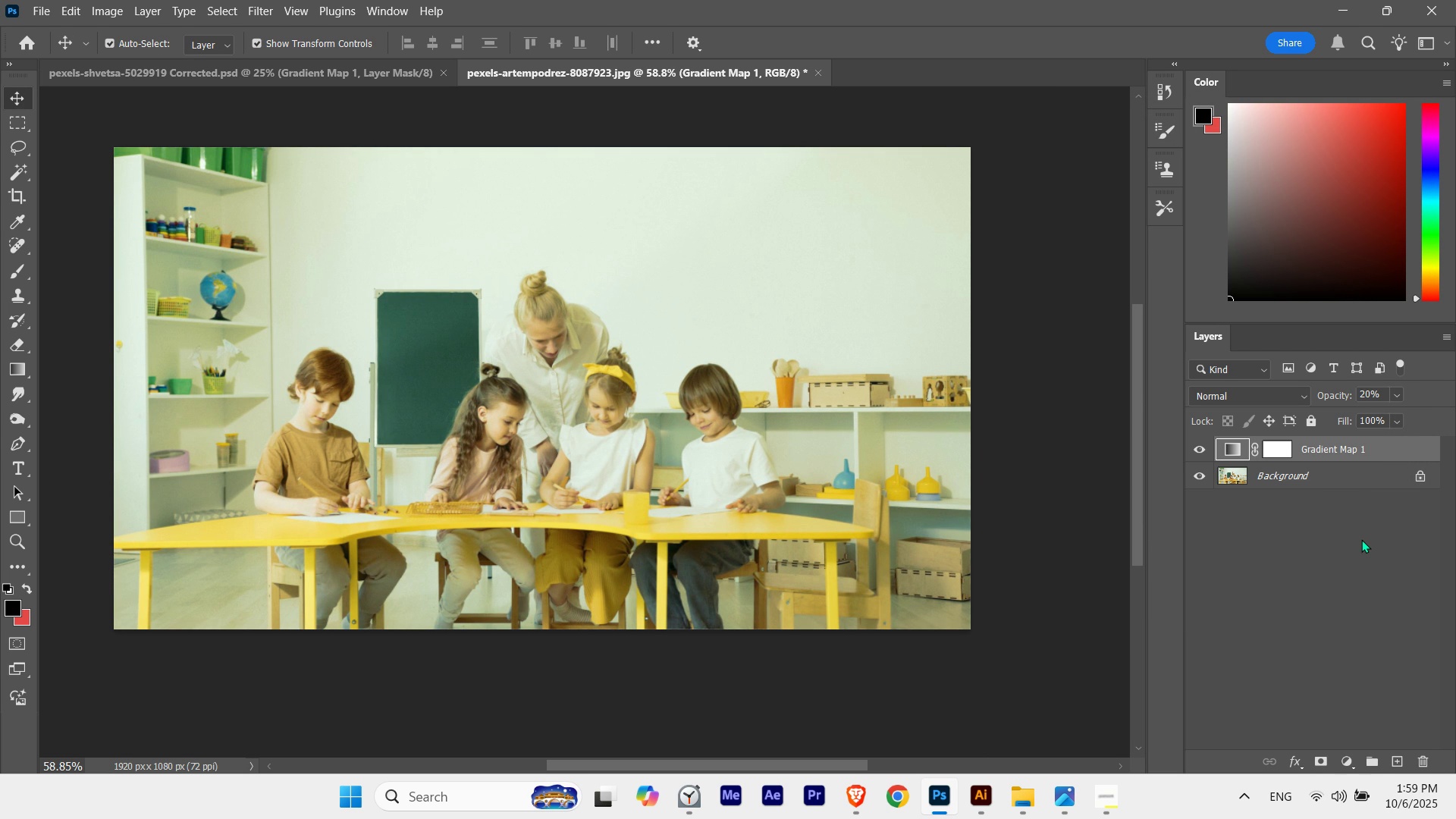 
key(Numpad3)
 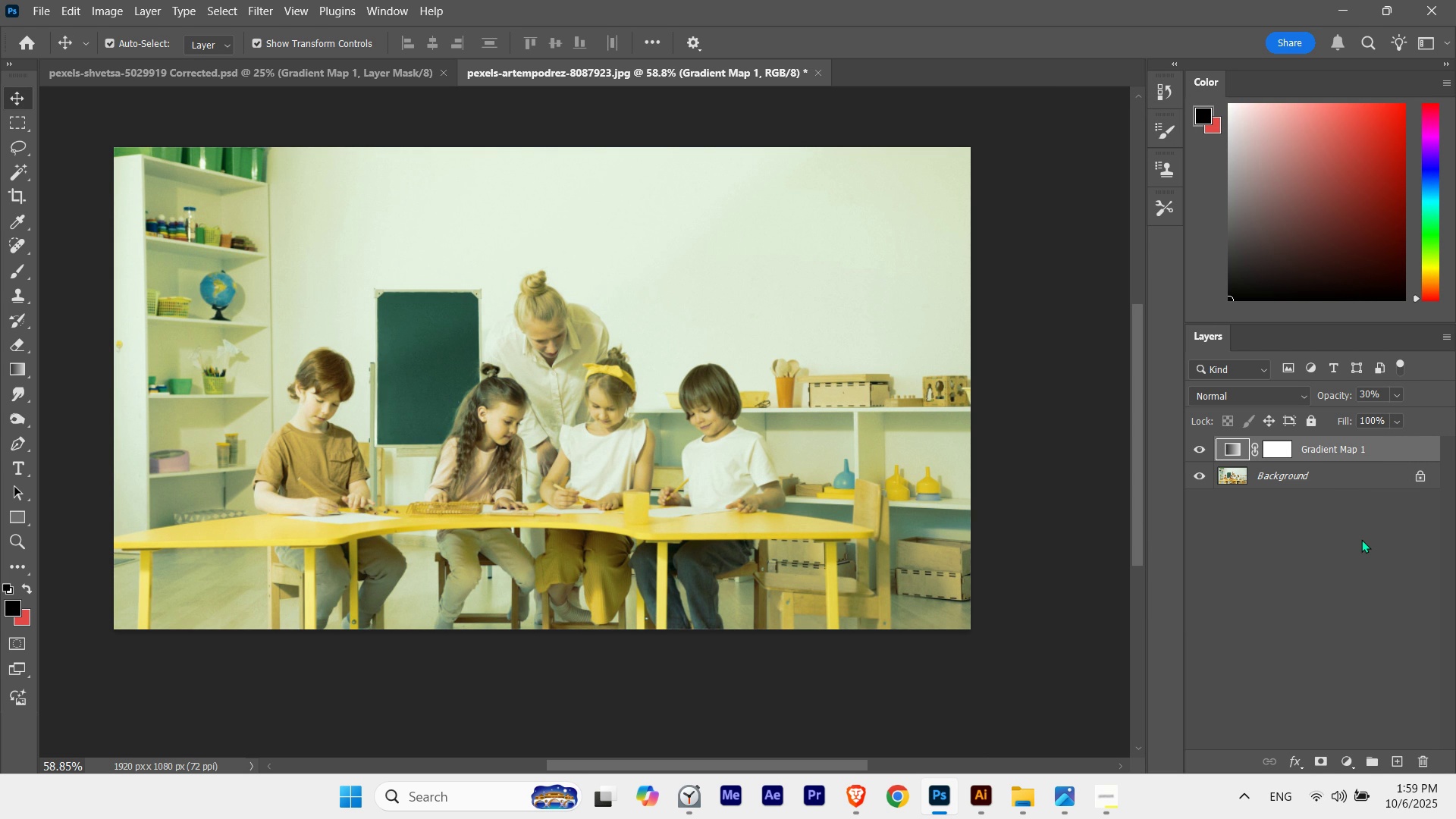 
key(Numpad2)
 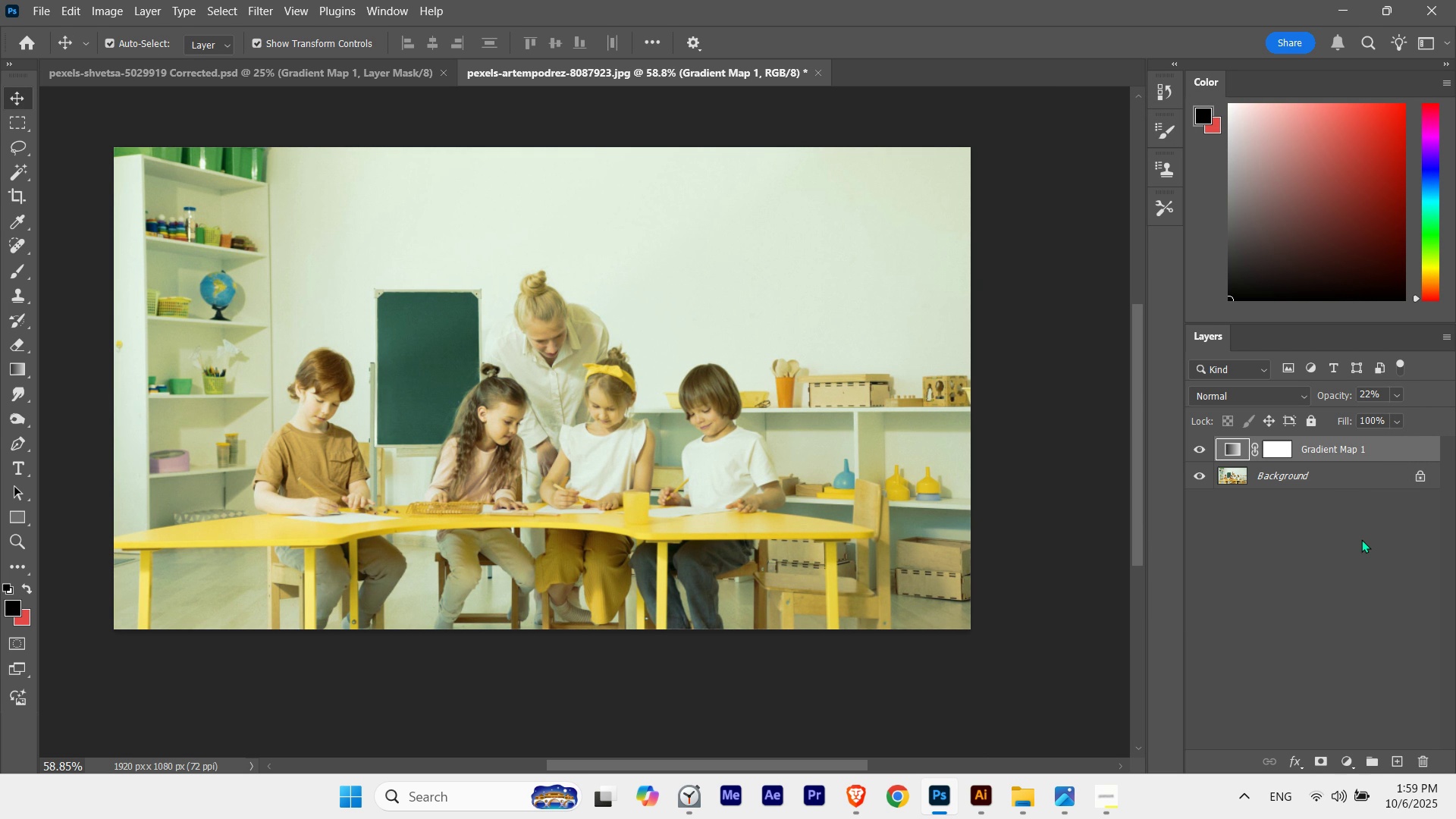 
key(Numpad2)
 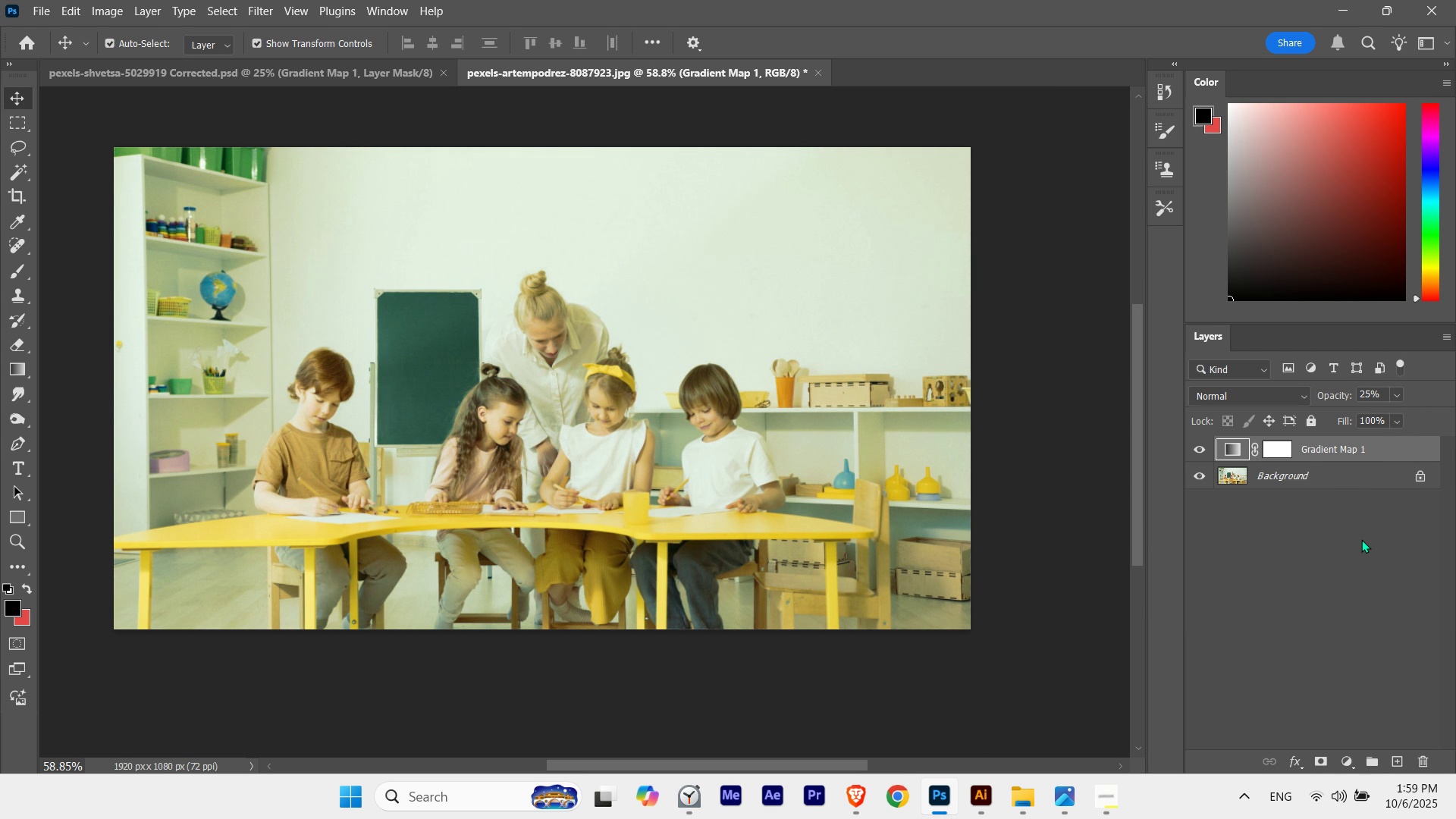 
key(Numpad5)
 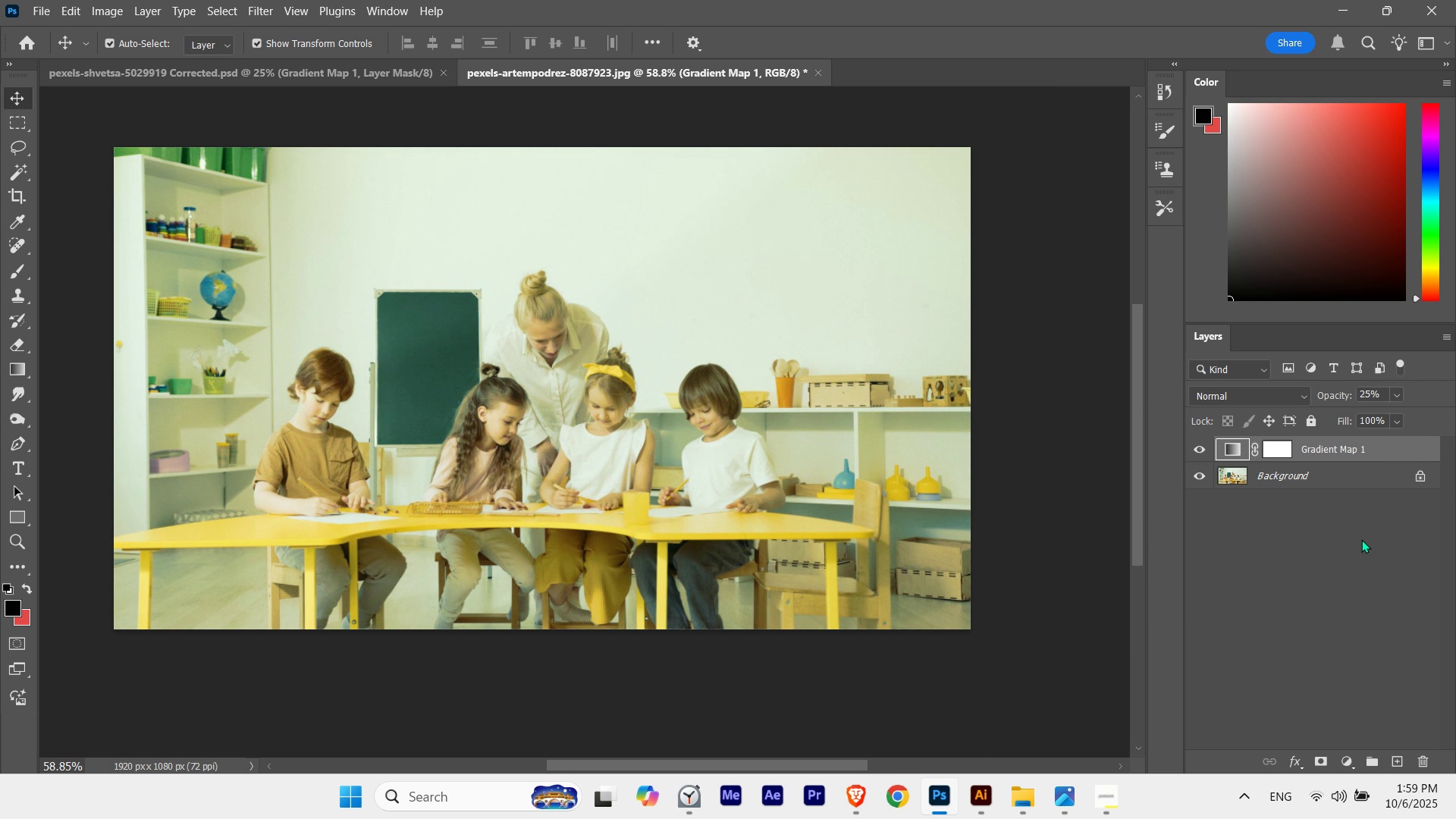 
left_click([1361, 539])